 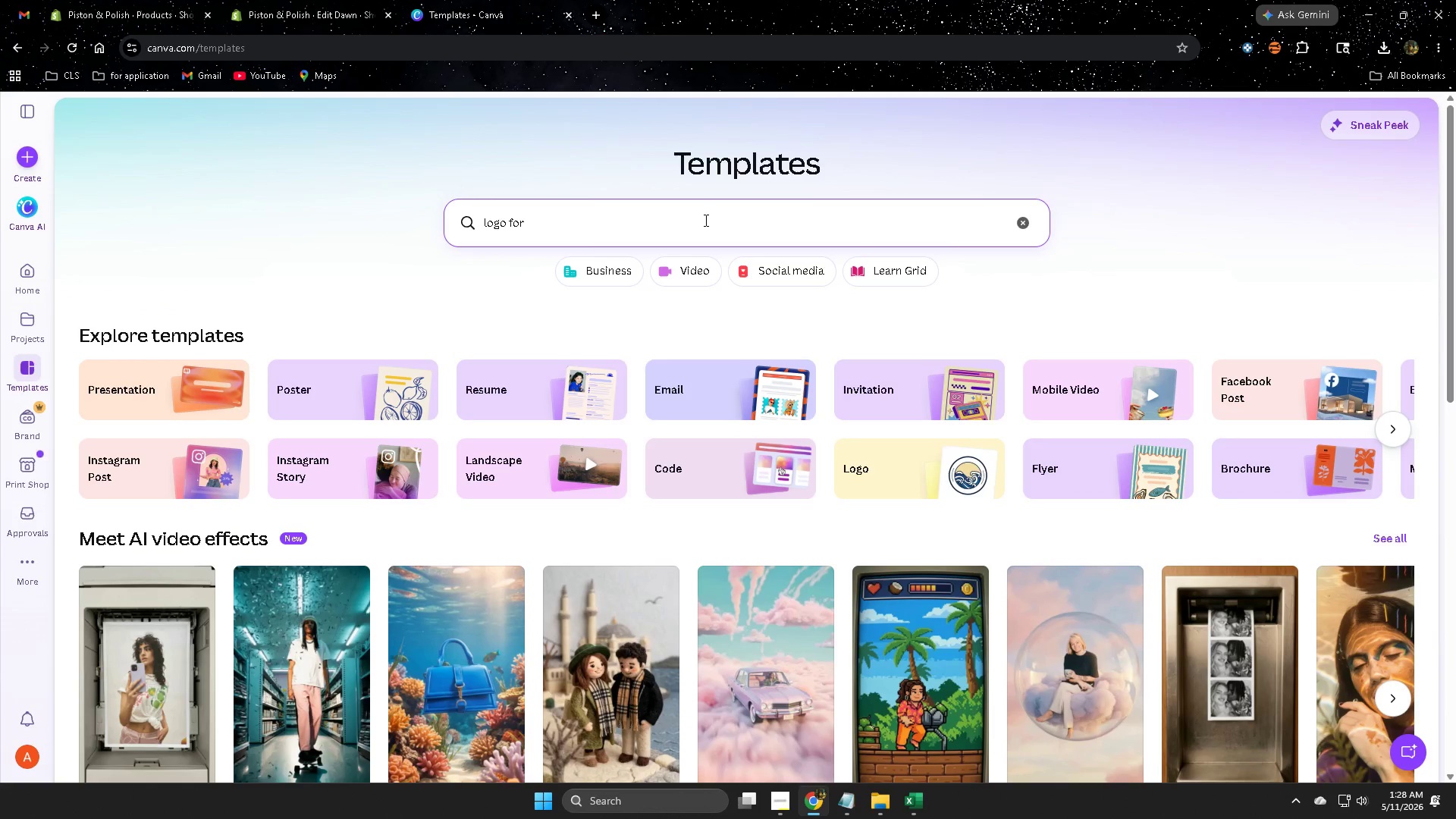 
key(Control+V)
 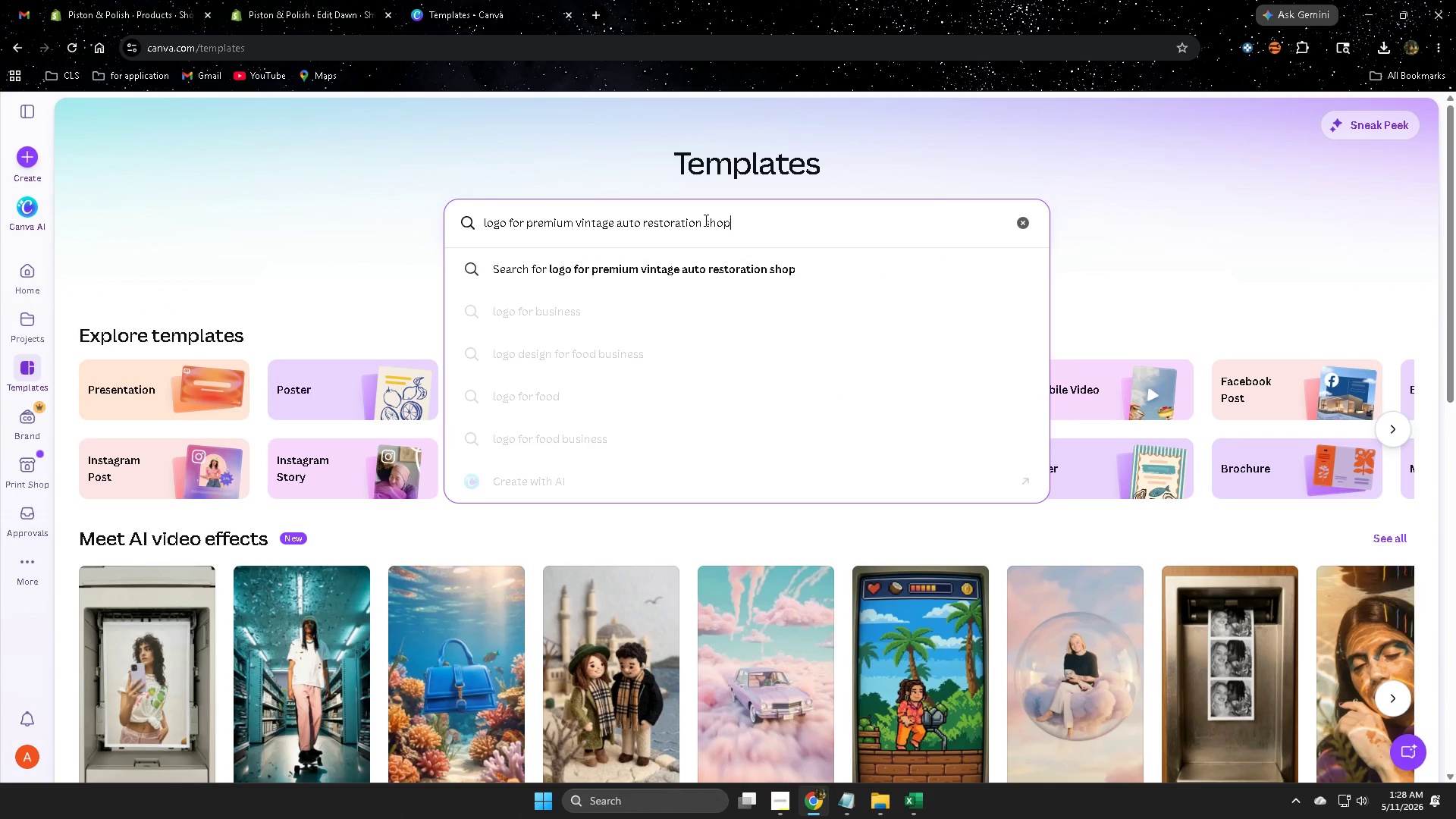 
key(Enter)
 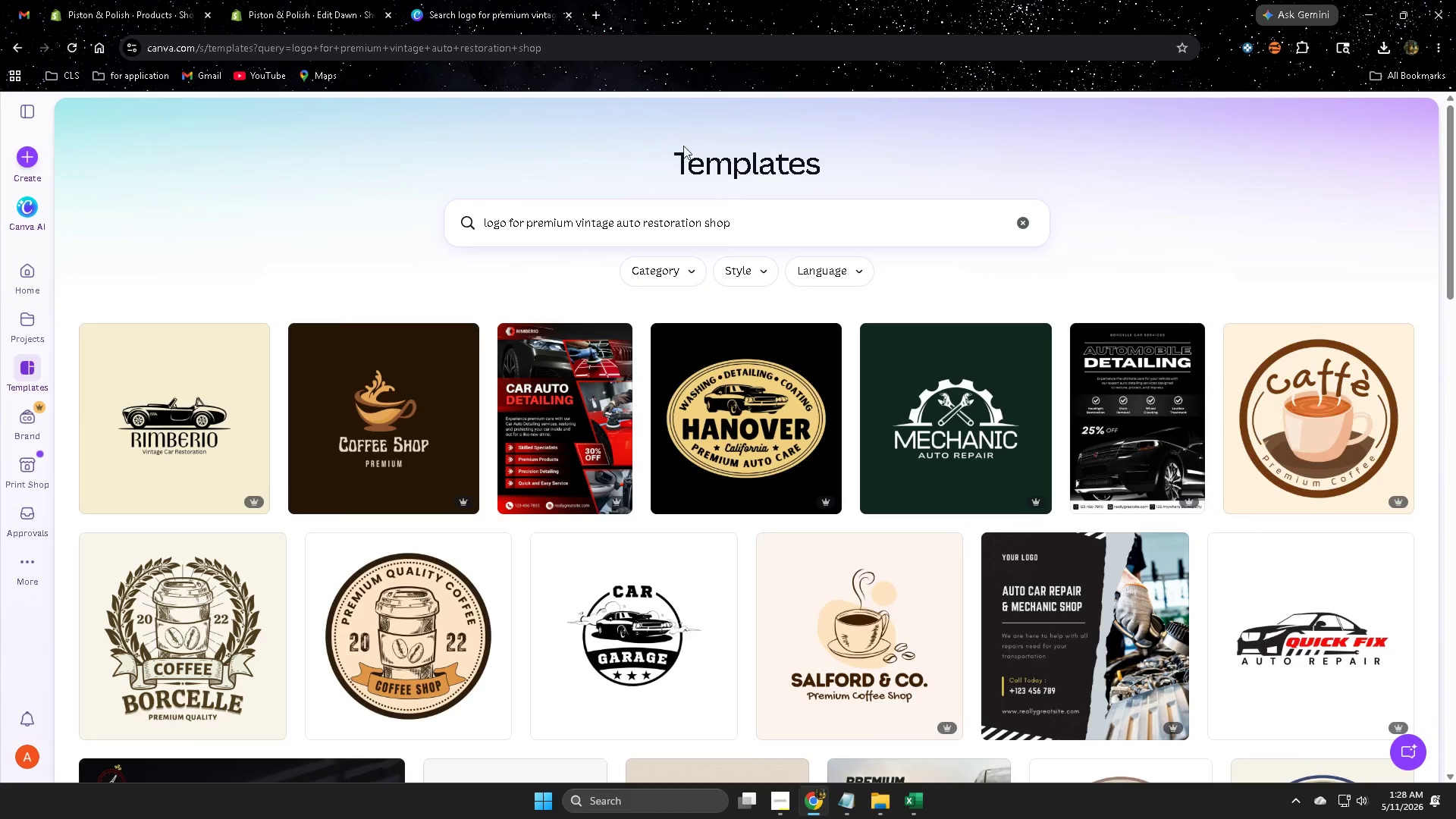 
left_click([758, 278])
 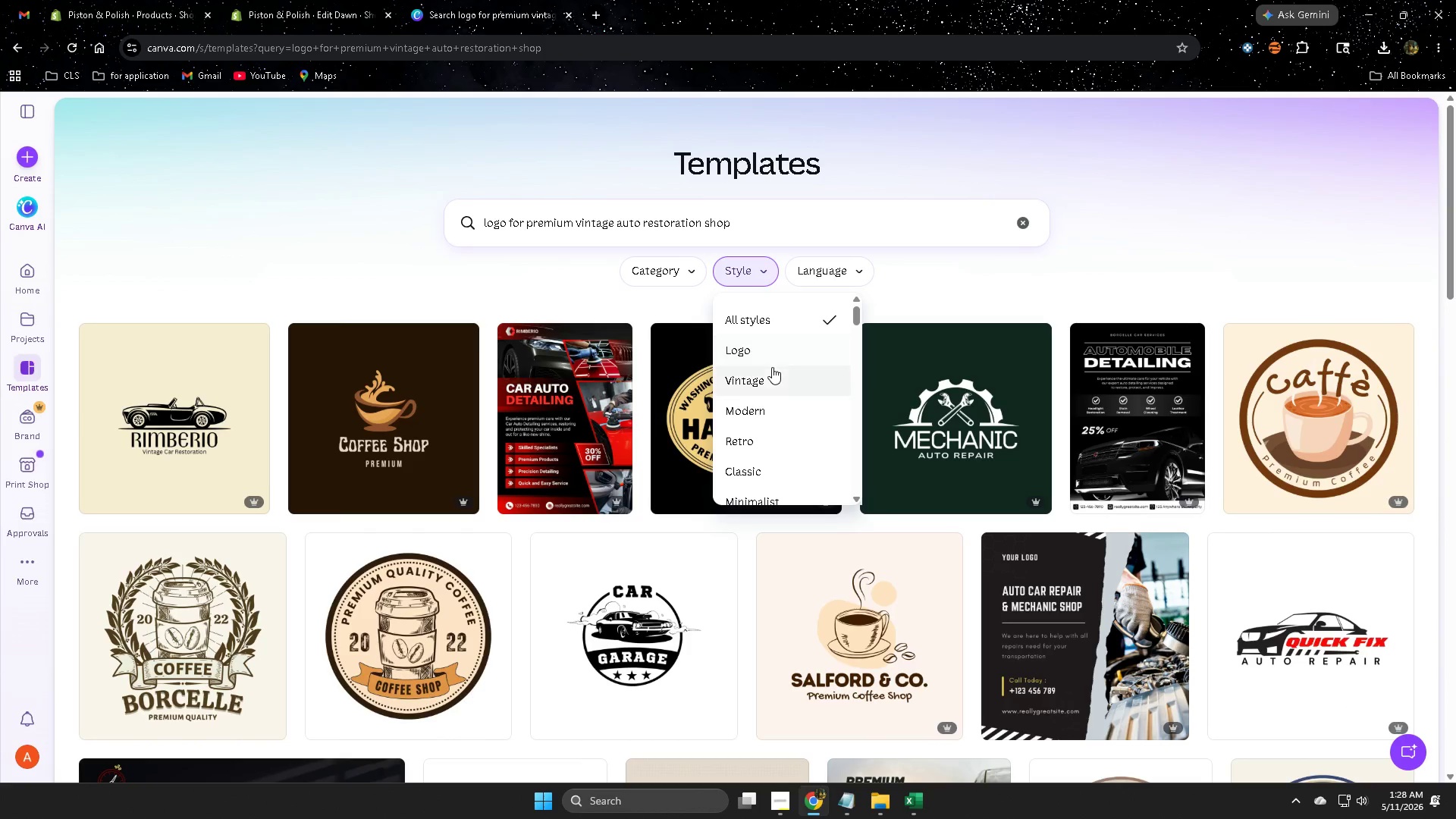 
left_click([758, 348])
 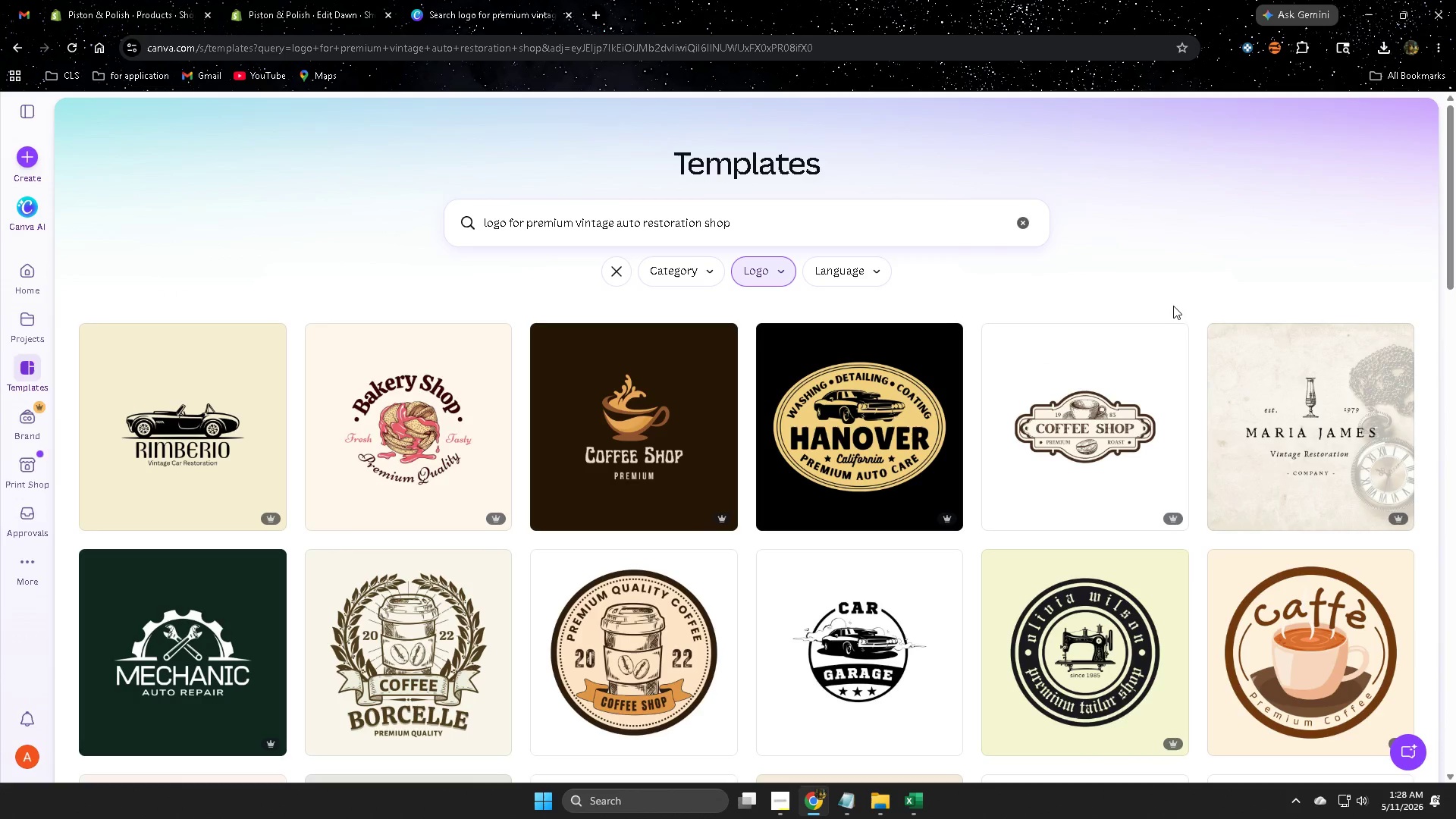 
scroll: coordinate [1083, 513], scroll_direction: down, amount: 5.0
 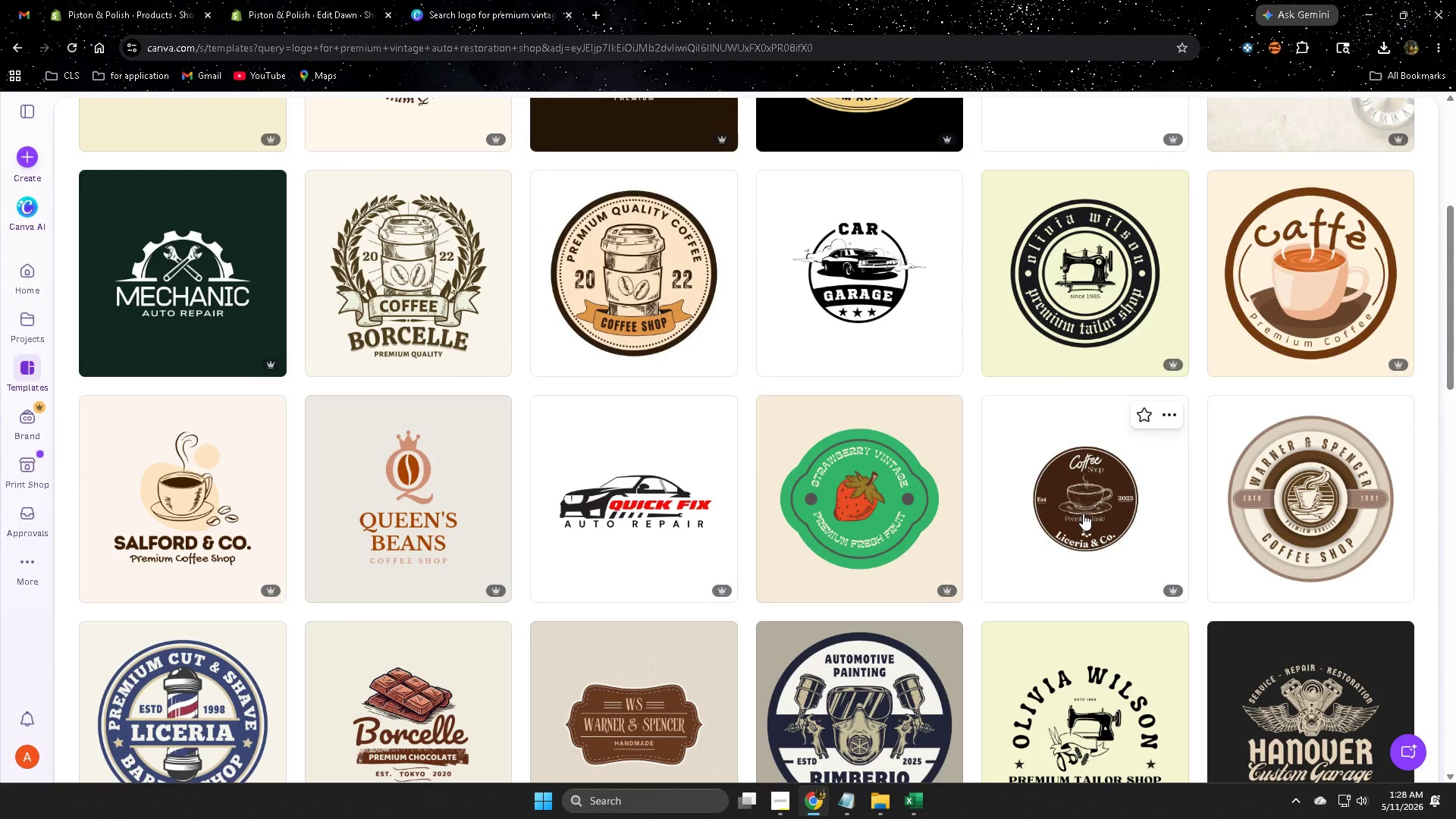 
scroll: coordinate [1083, 513], scroll_direction: up, amount: 4.0
 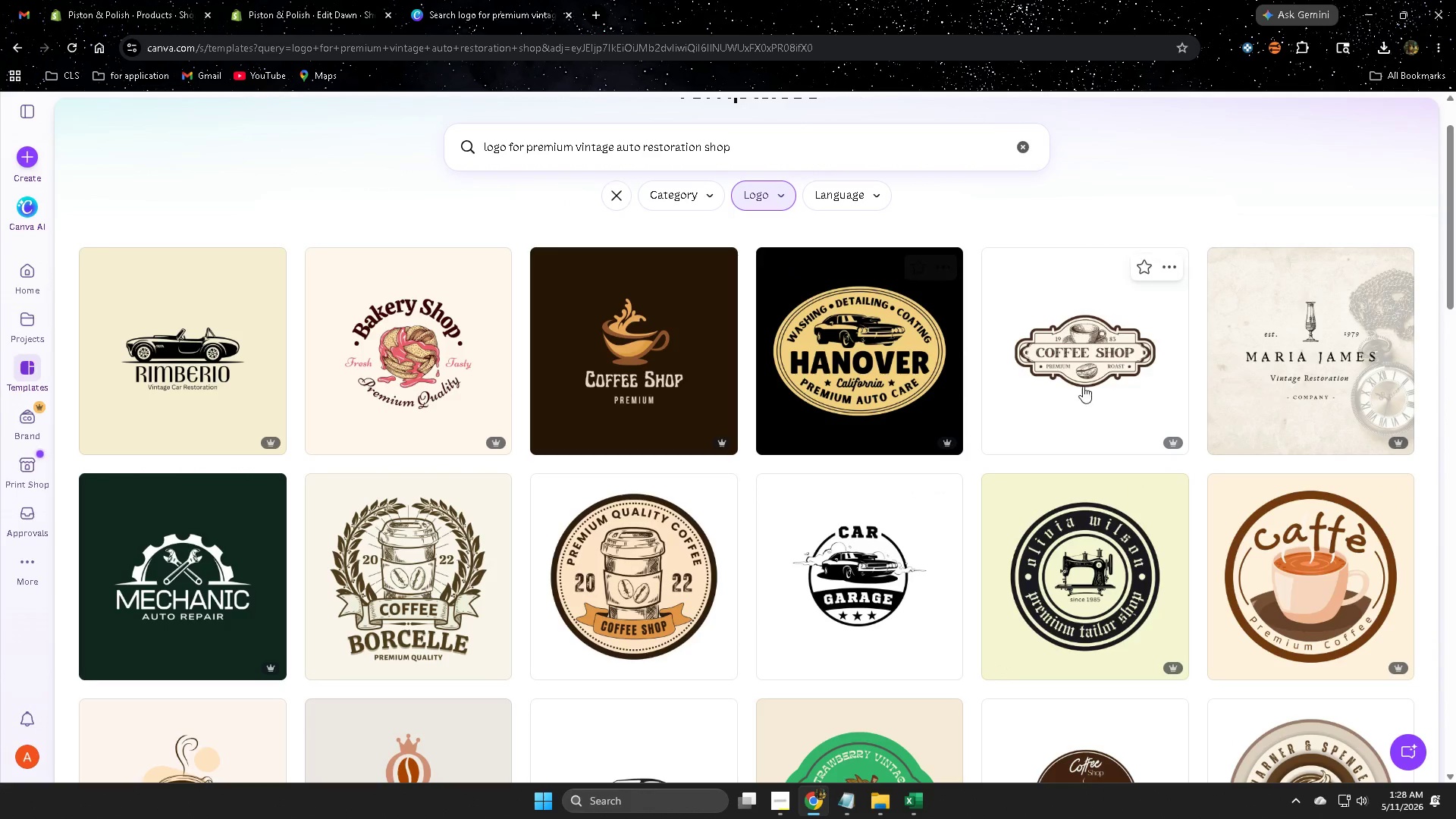 
scroll: coordinate [1197, 581], scroll_direction: down, amount: 19.0
 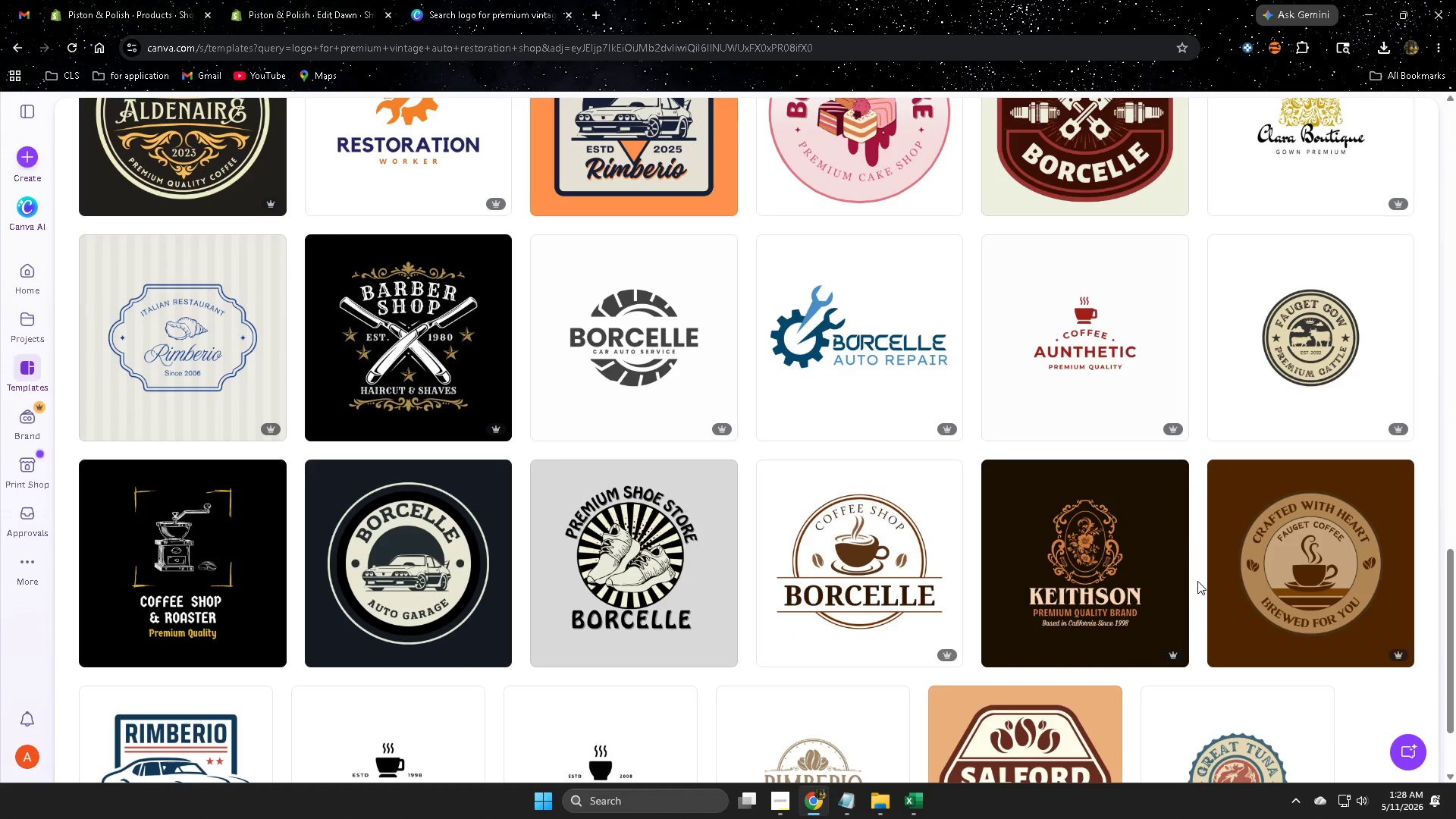 
scroll: coordinate [151, 413], scroll_direction: up, amount: 20.0
 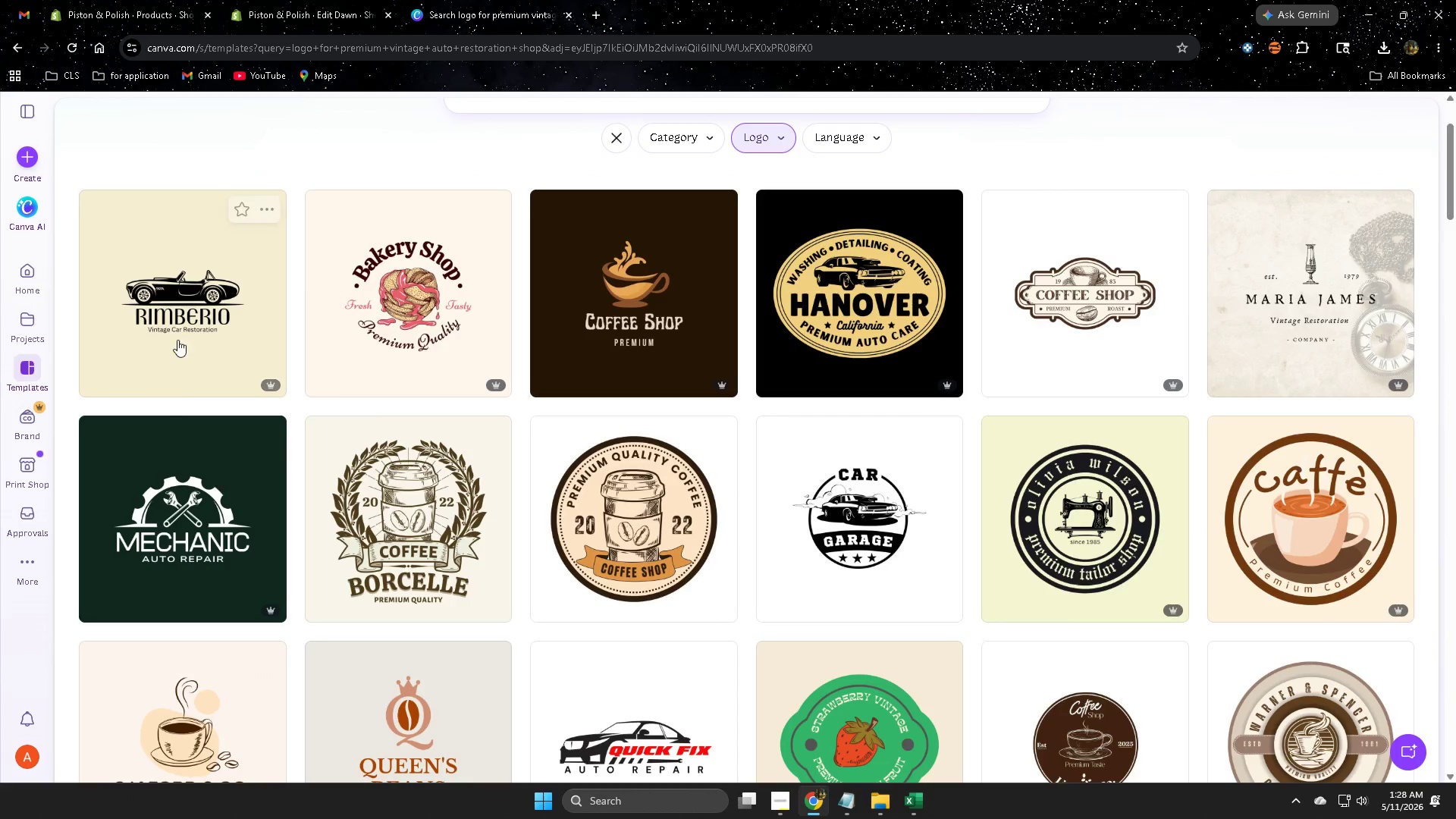 
left_click([180, 327])
 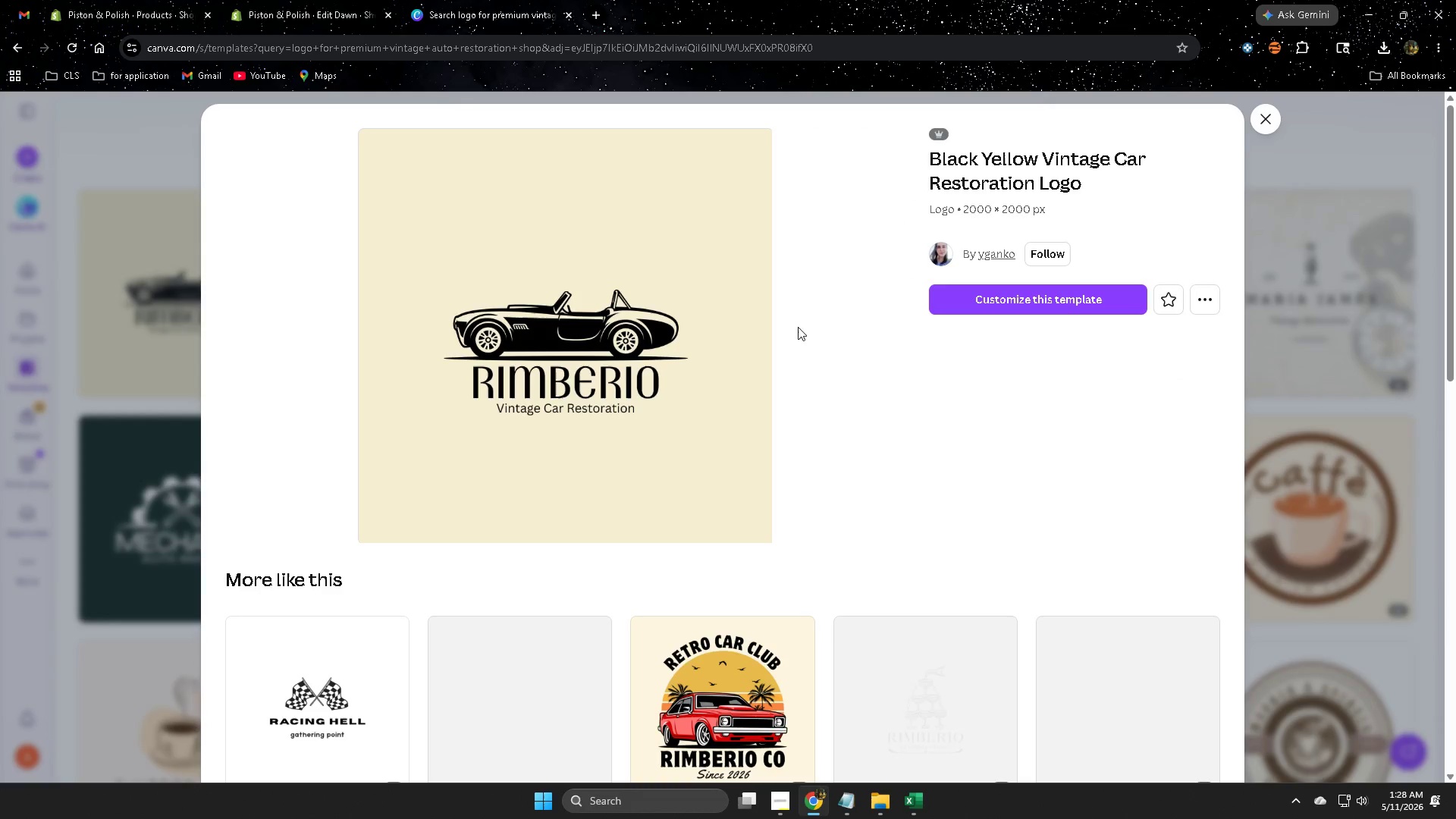 
scroll: coordinate [931, 447], scroll_direction: down, amount: 5.0
 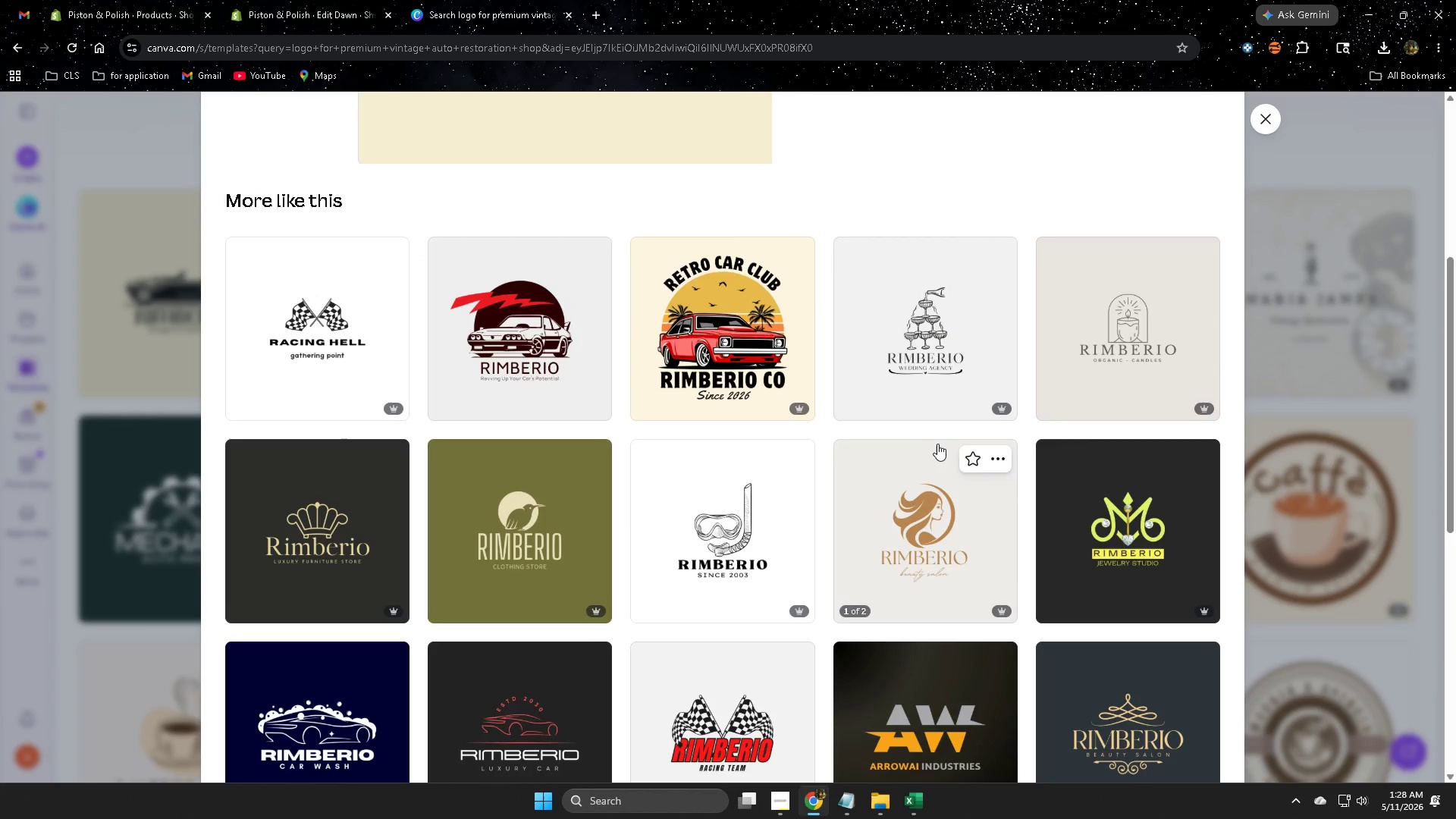 
scroll: coordinate [937, 442], scroll_direction: up, amount: 6.0
 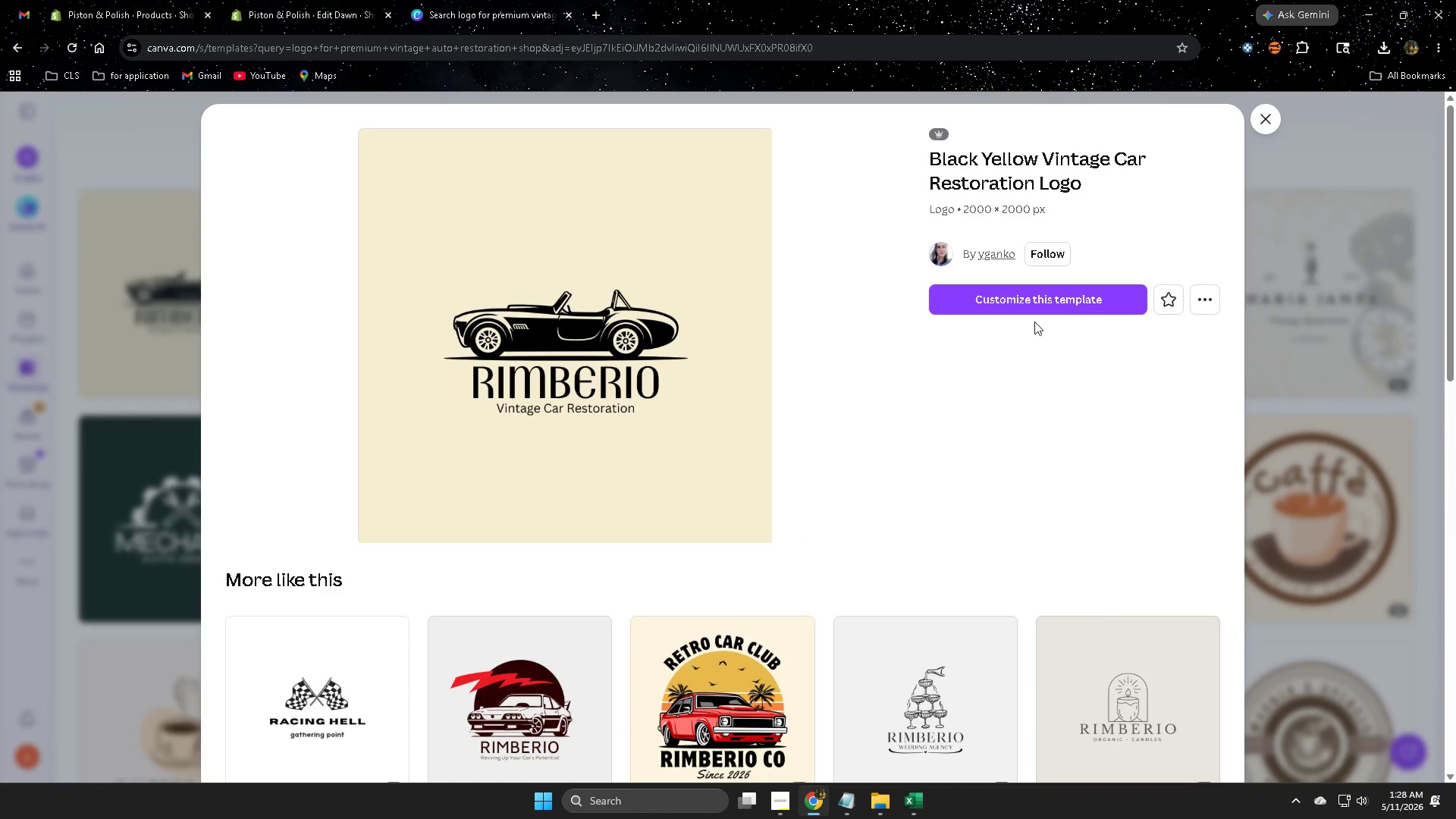 
left_click([1034, 315])
 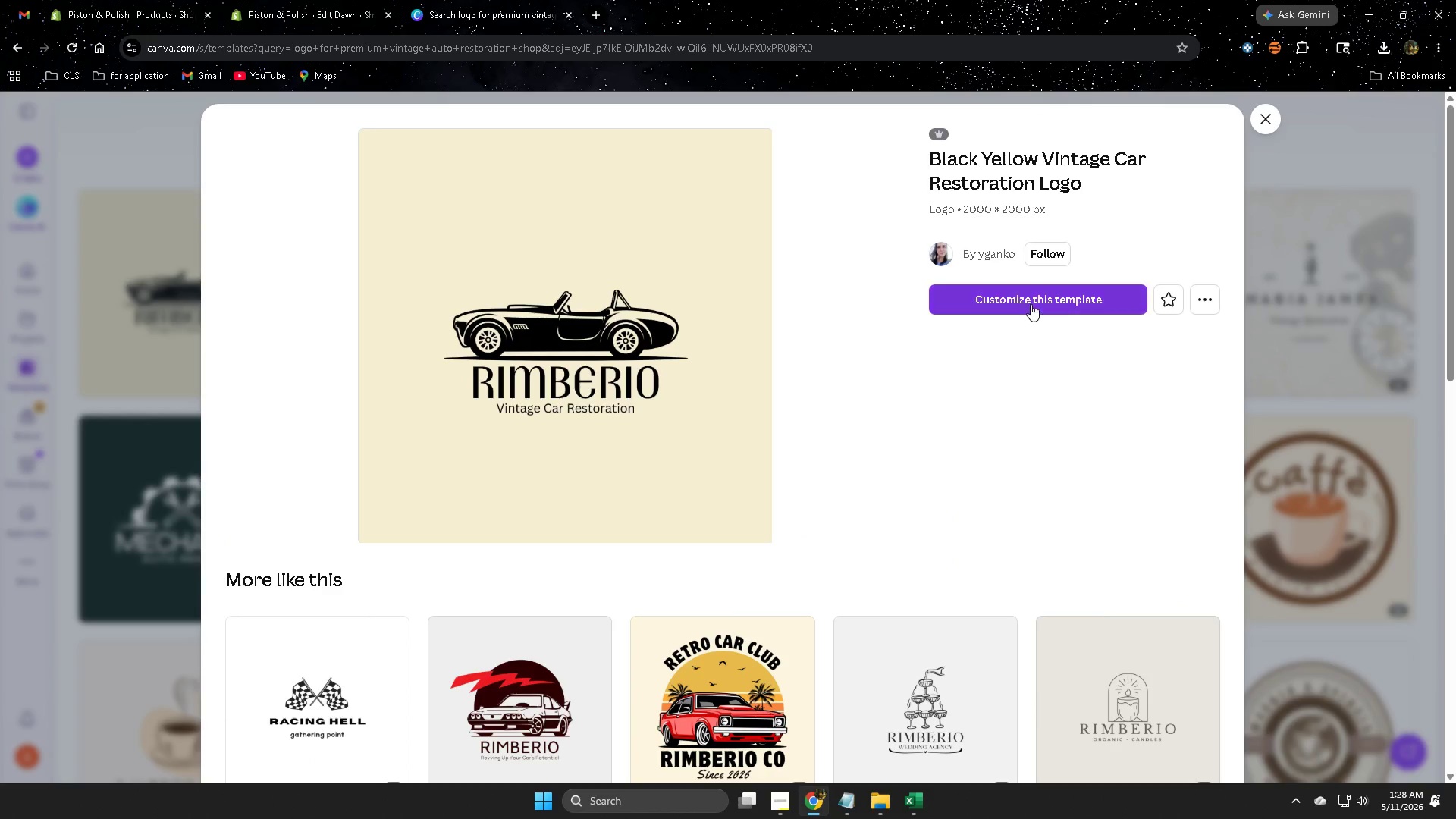 
left_click([1031, 303])
 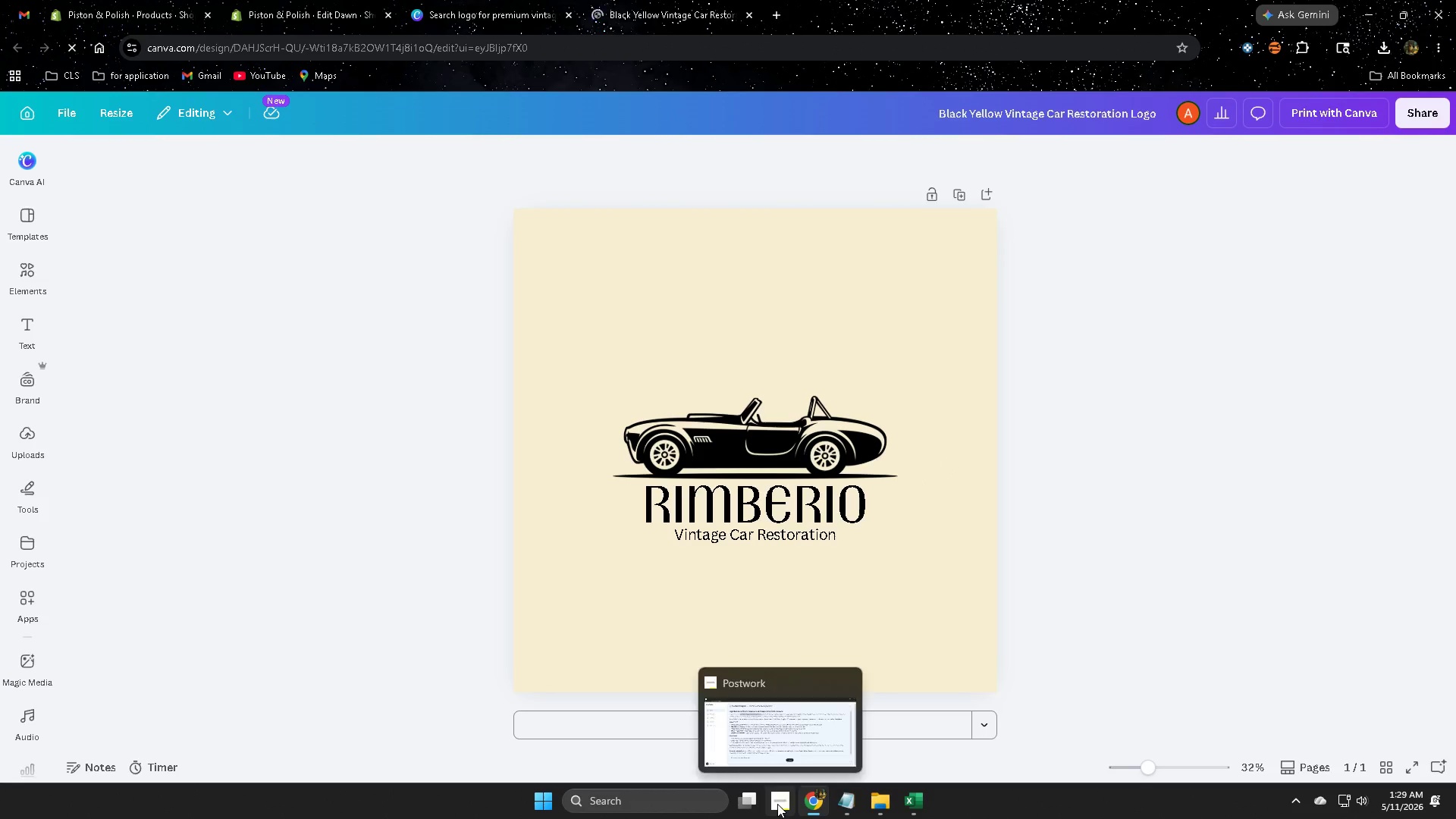 
wait(7.86)
 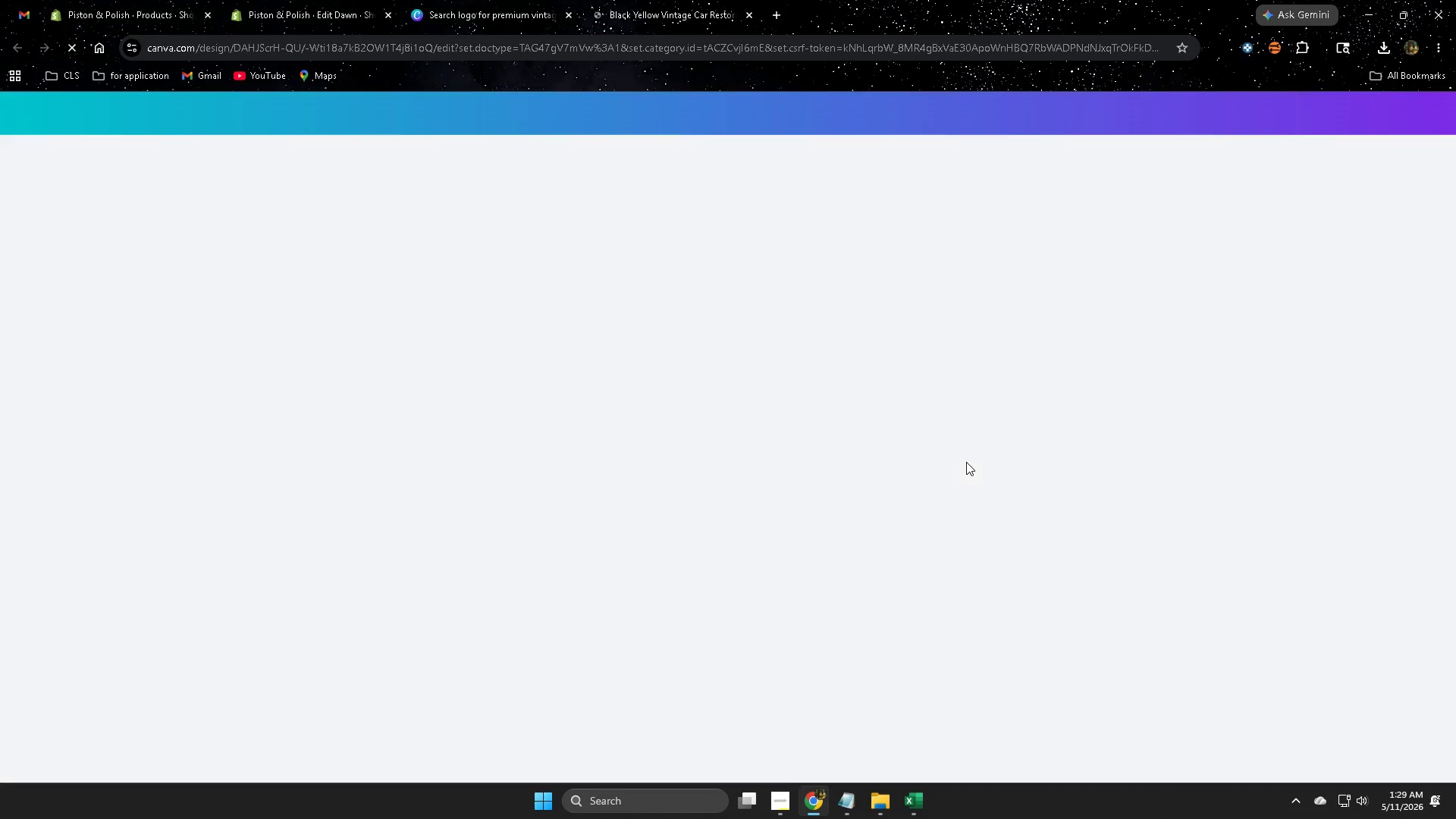 
left_click([783, 792])